 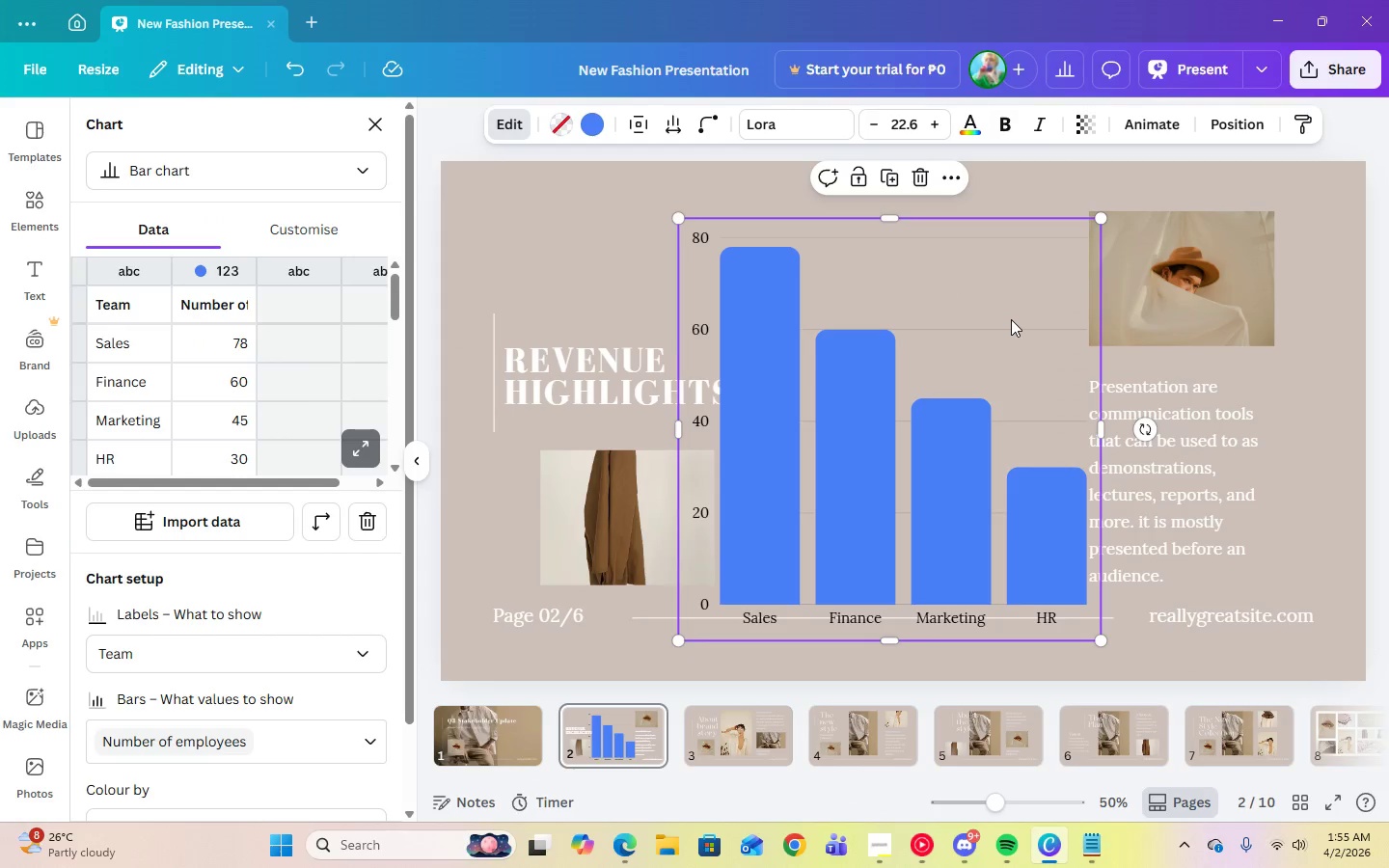 
scroll: coordinate [118, 441], scroll_direction: none, amount: 0.0
 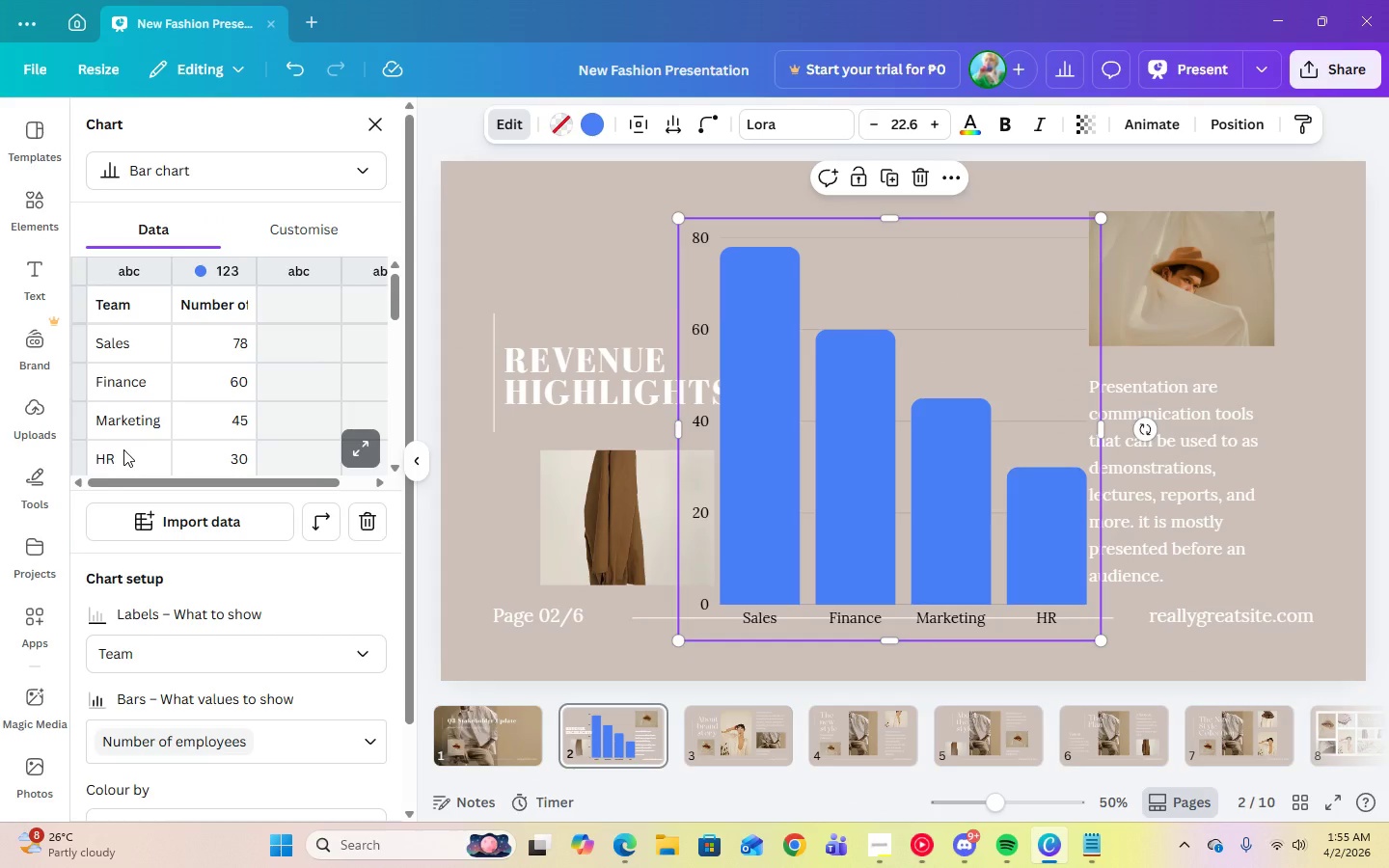 
left_click([123, 447])
 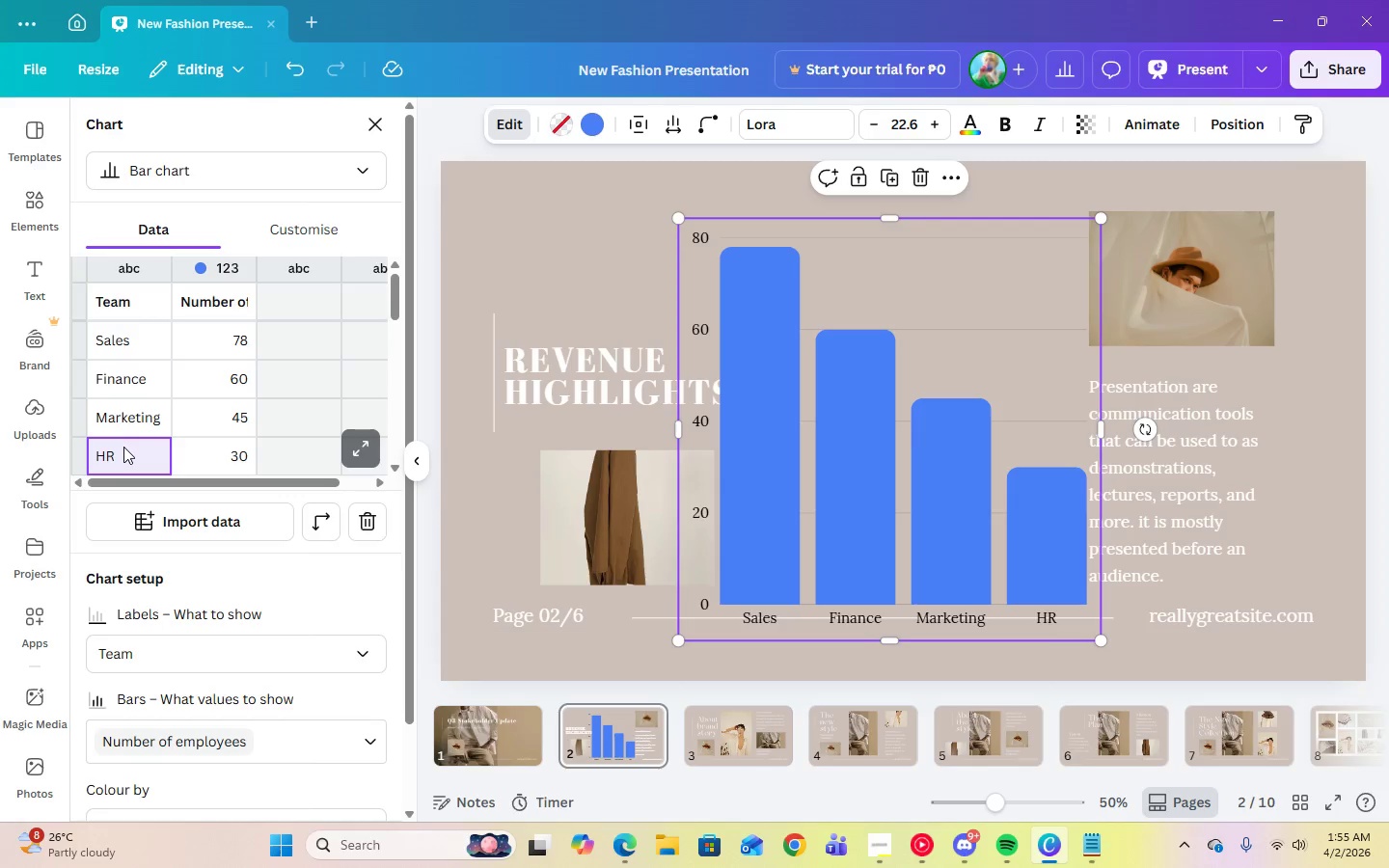 
key(Delete)
 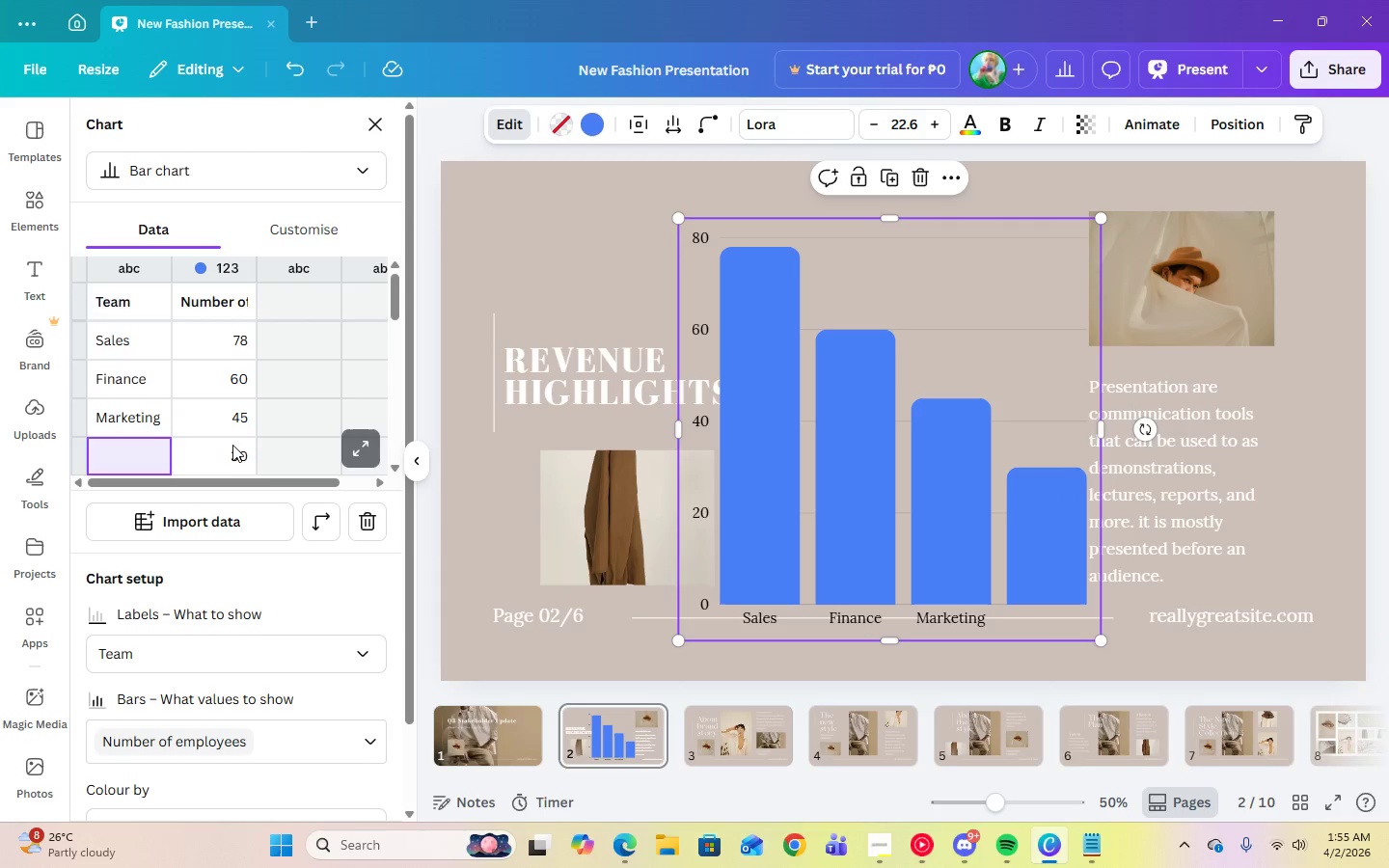 
left_click([233, 446])
 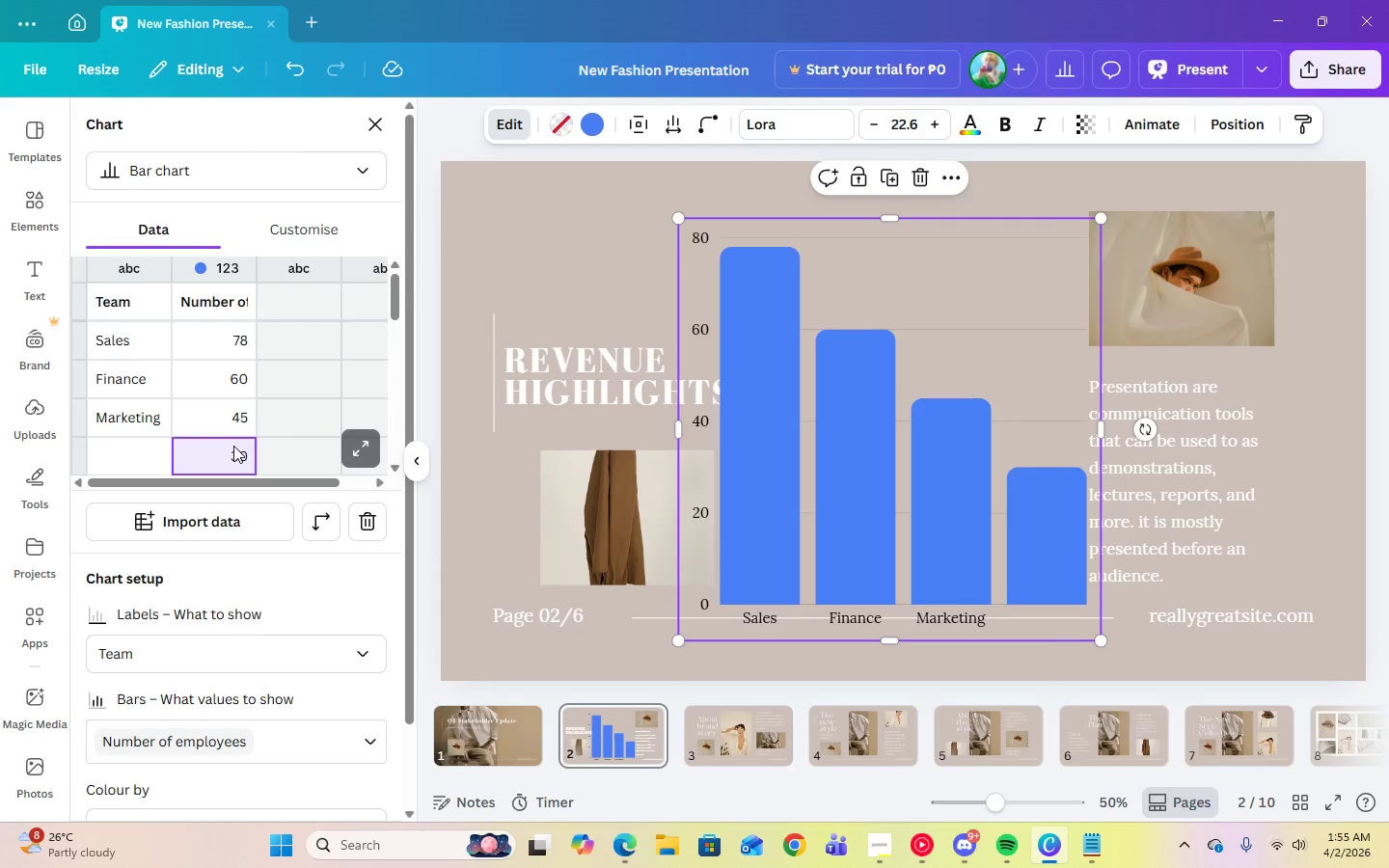 
key(Delete)
 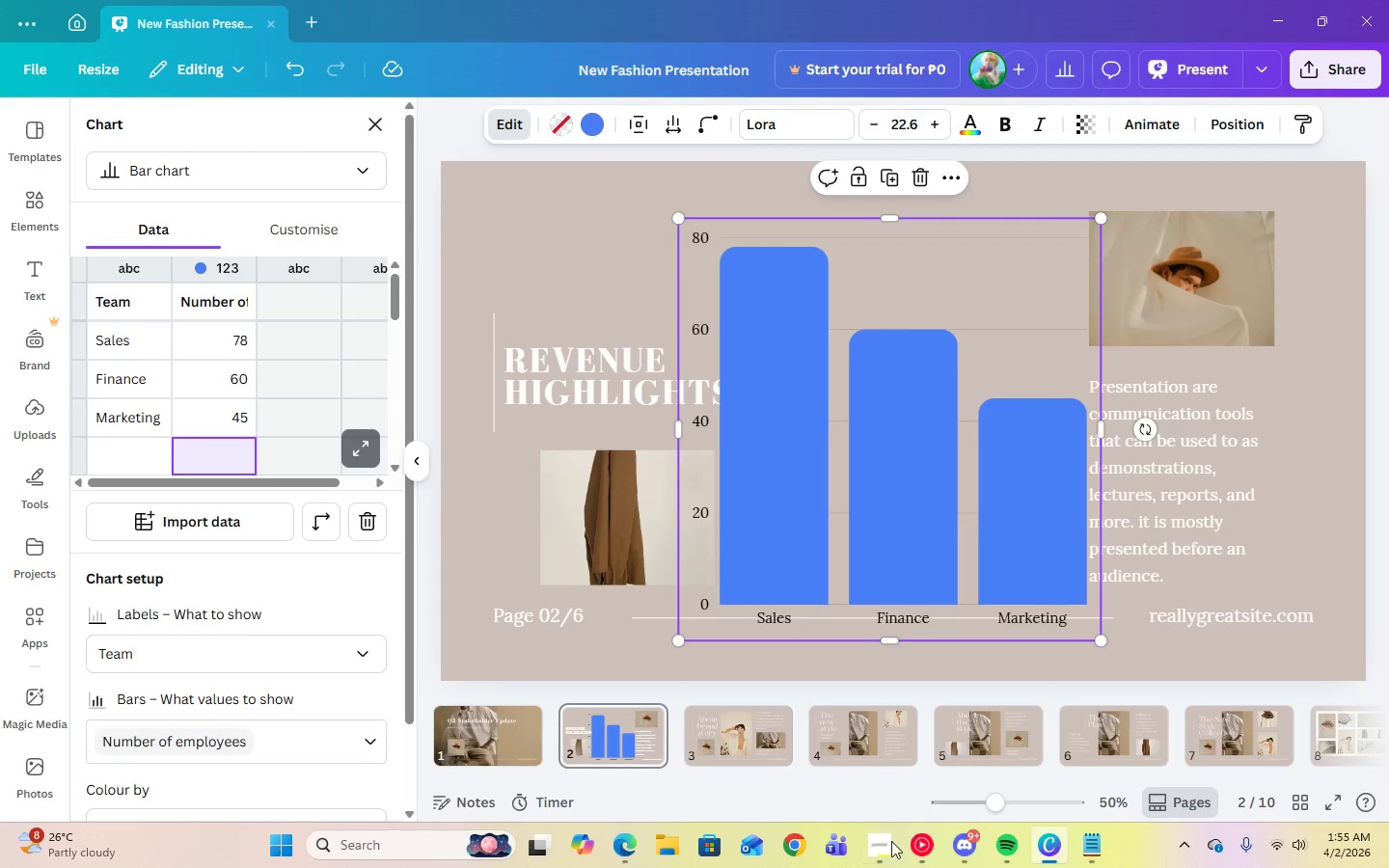 
left_click([887, 846])